 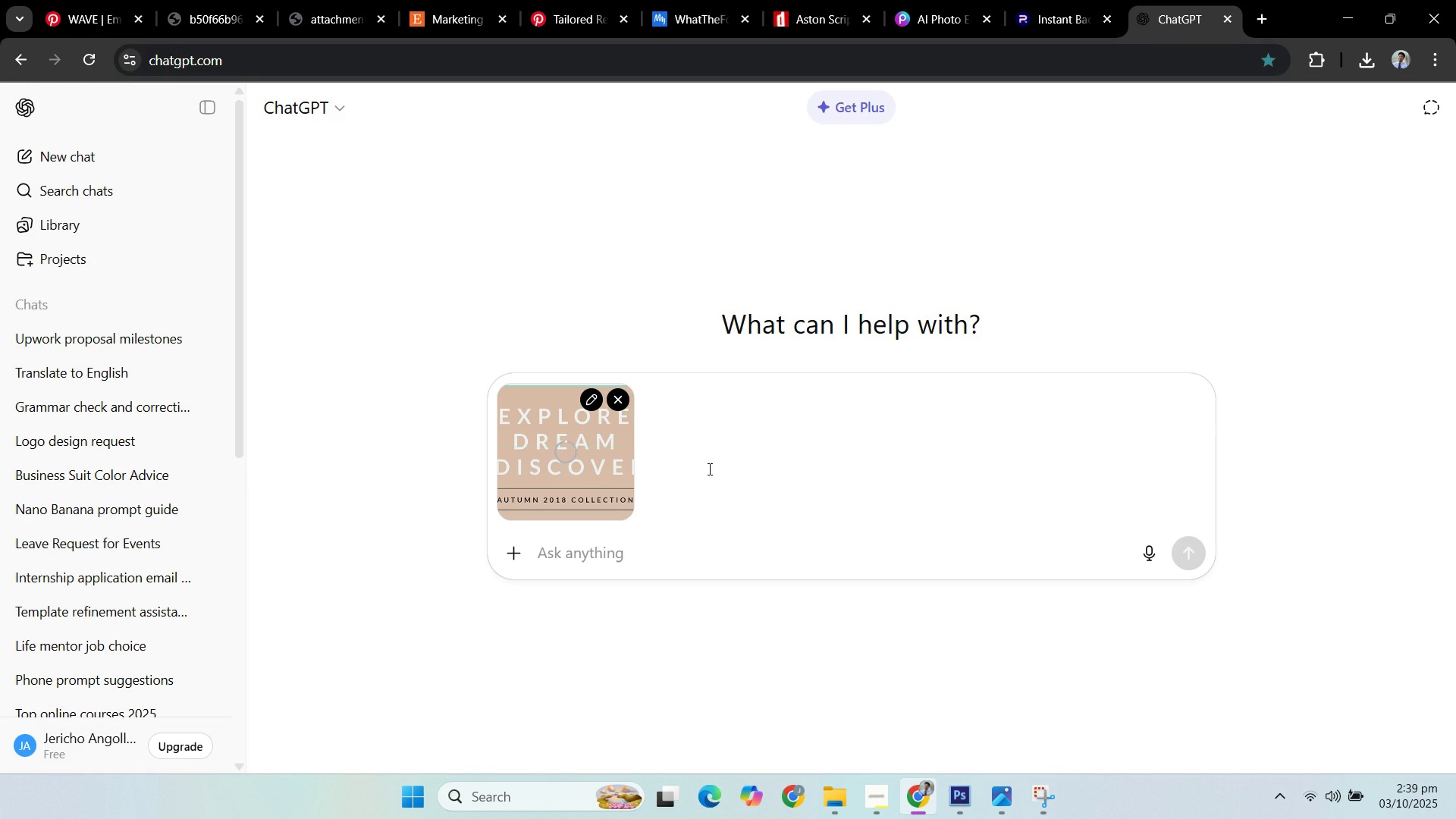 
left_click([623, 551])
 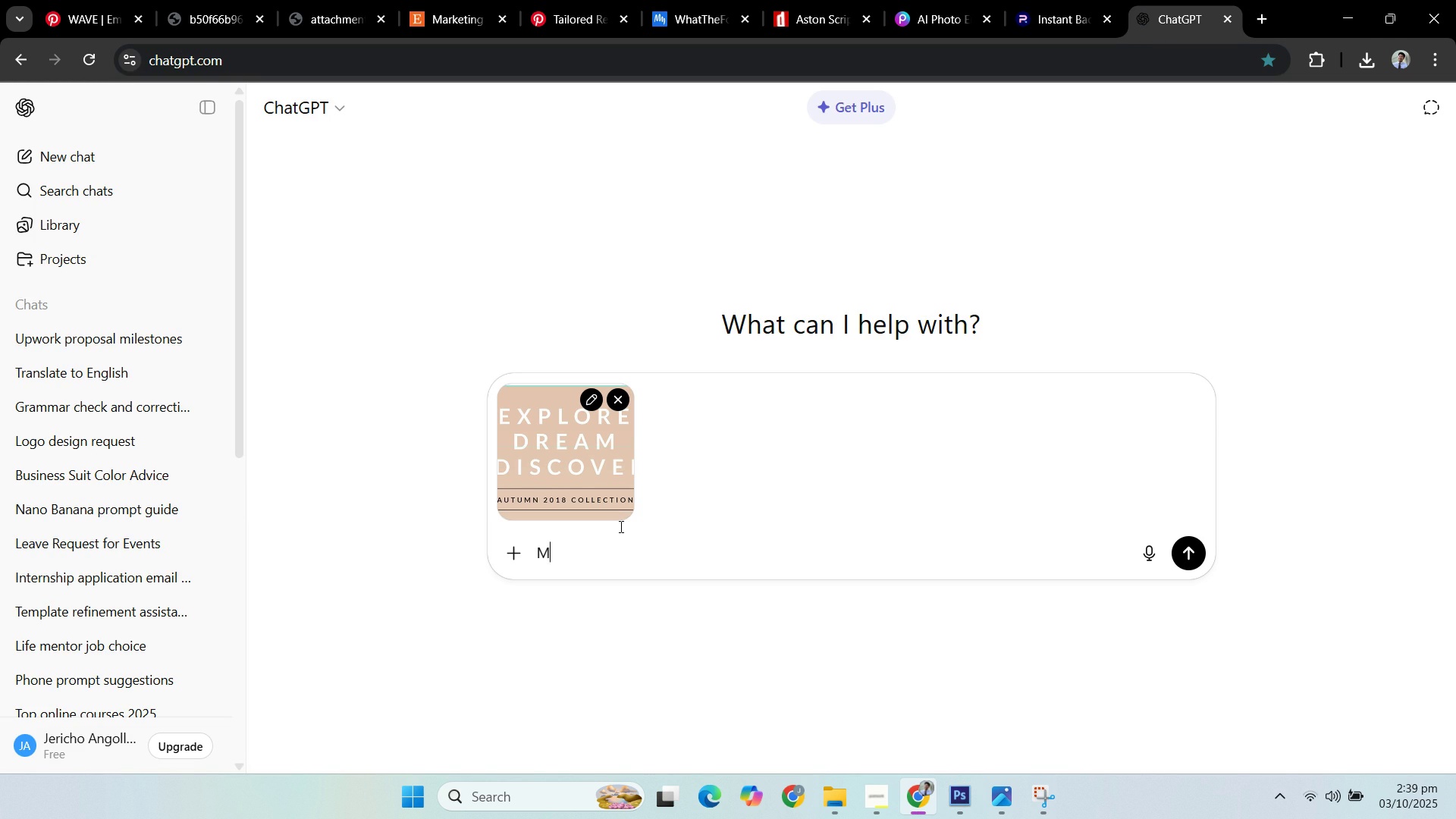 
type(Mkae)
key(Backspace)
key(Backspace)
key(Backspace)
type(ake wr)
key(Backspace)
type(ords something like this for an email newsletter)
 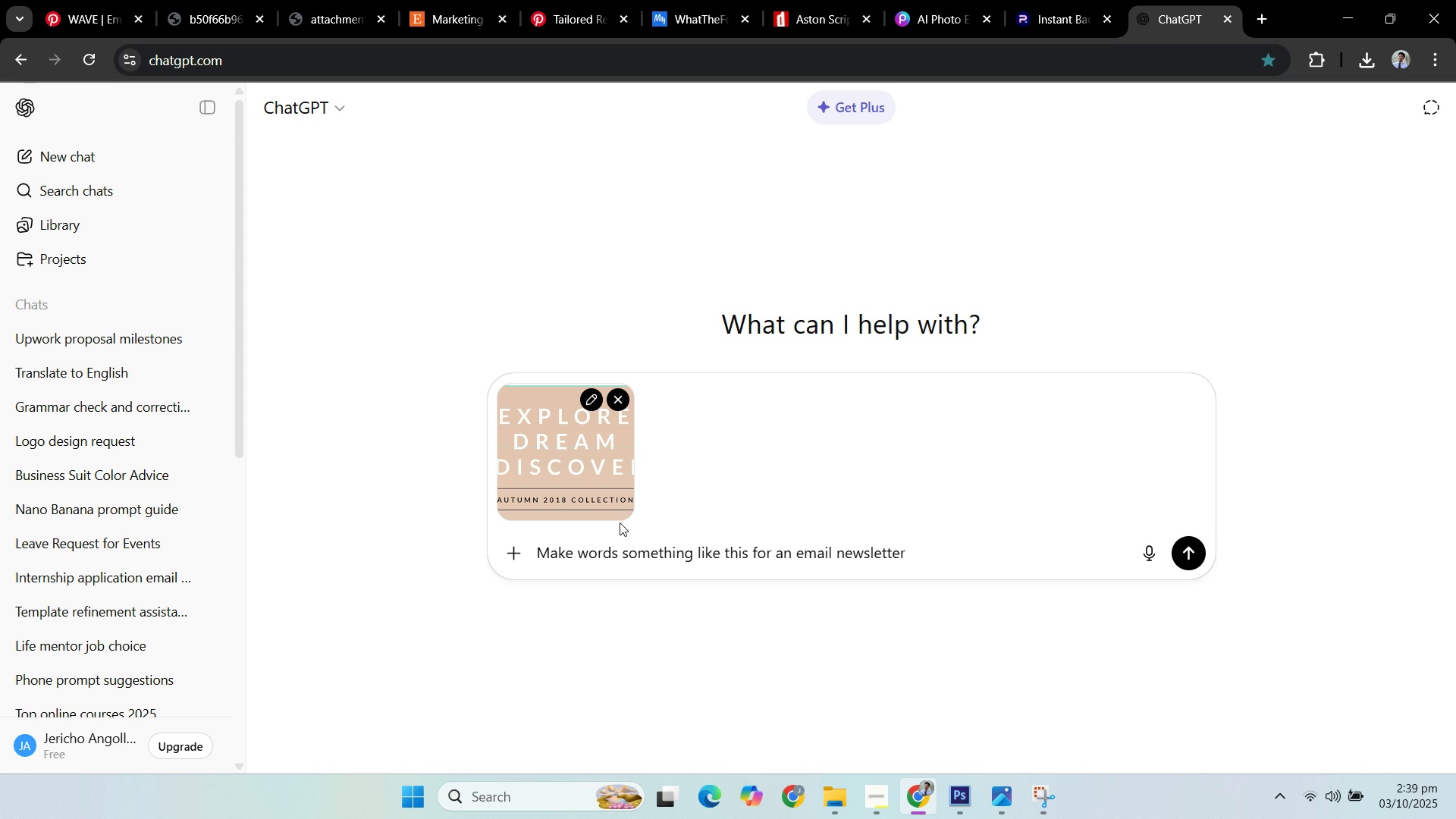 
key(Enter)
 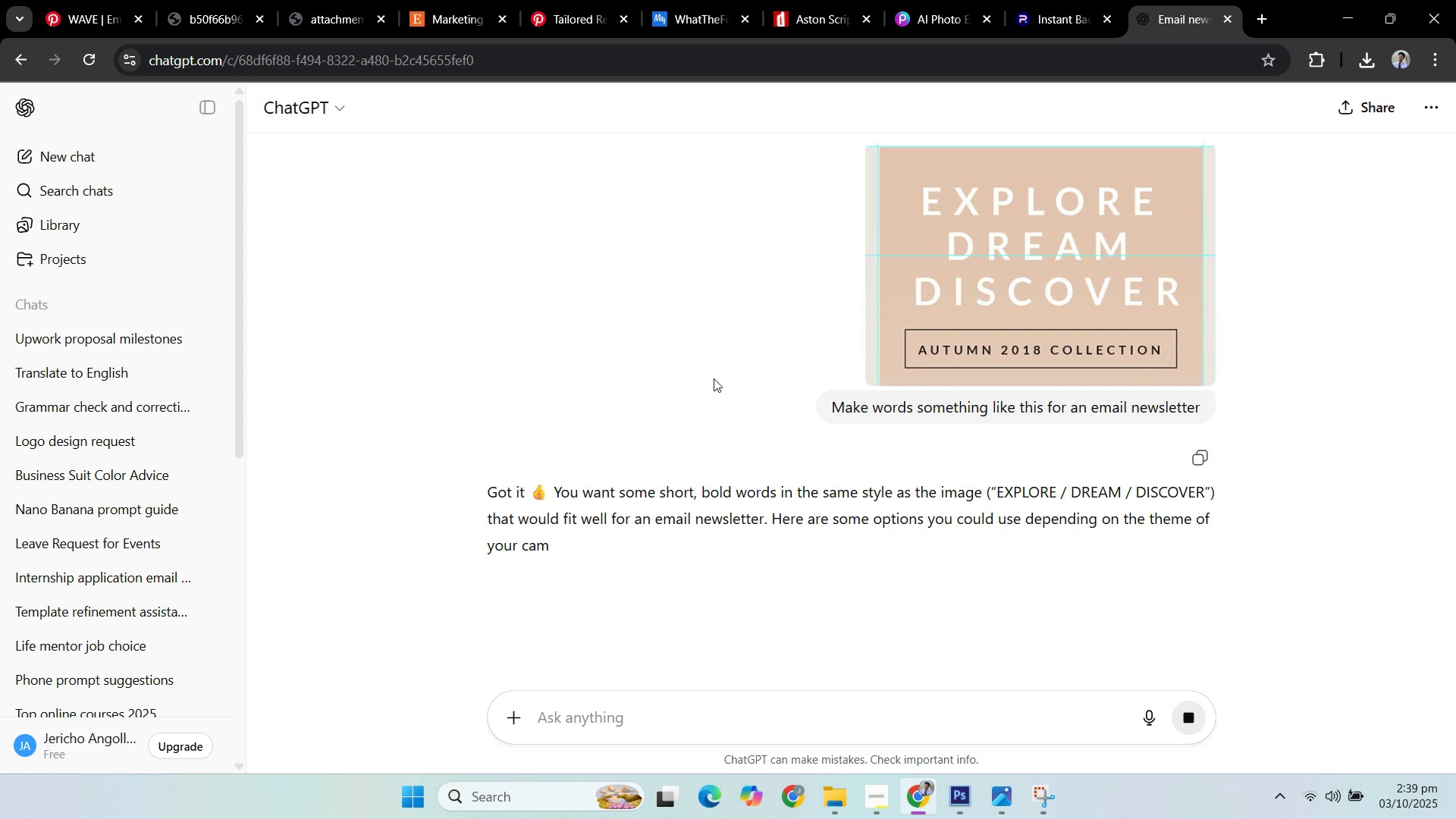 
wait(5.07)
 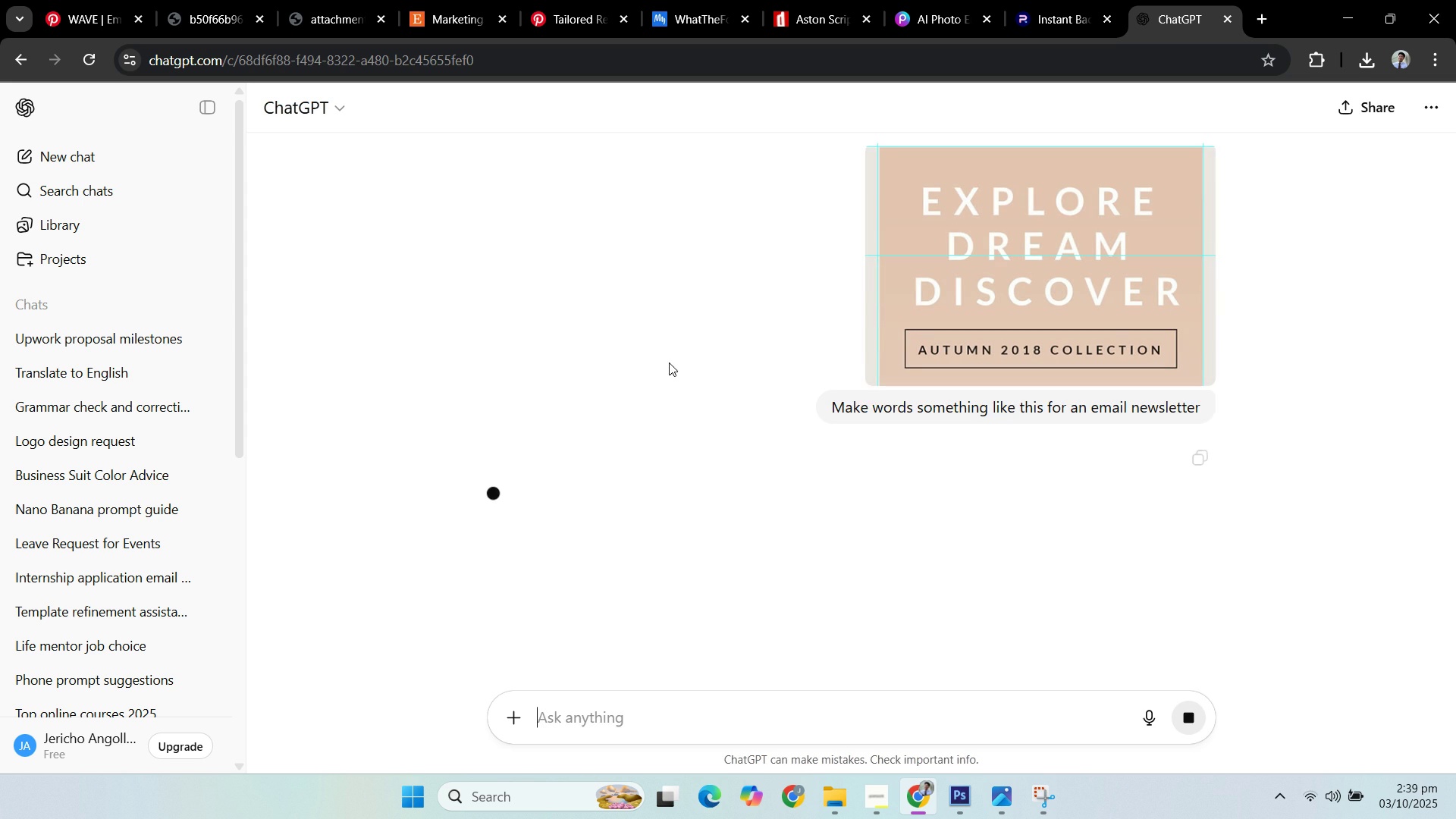 
scroll: coordinate [711, 416], scroll_direction: down, amount: 2.0
 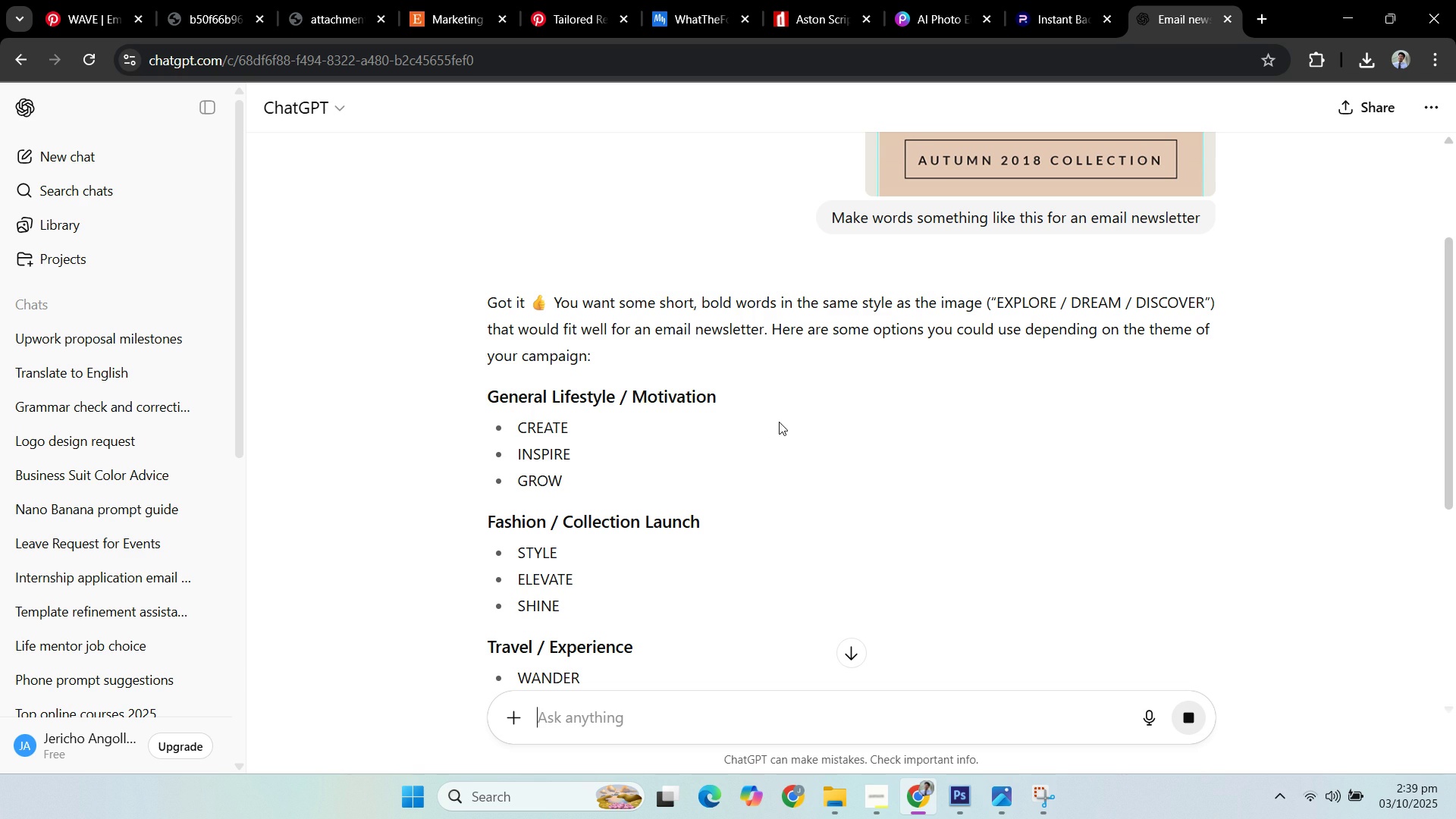 
scroll: coordinate [783, 439], scroll_direction: up, amount: 2.0
 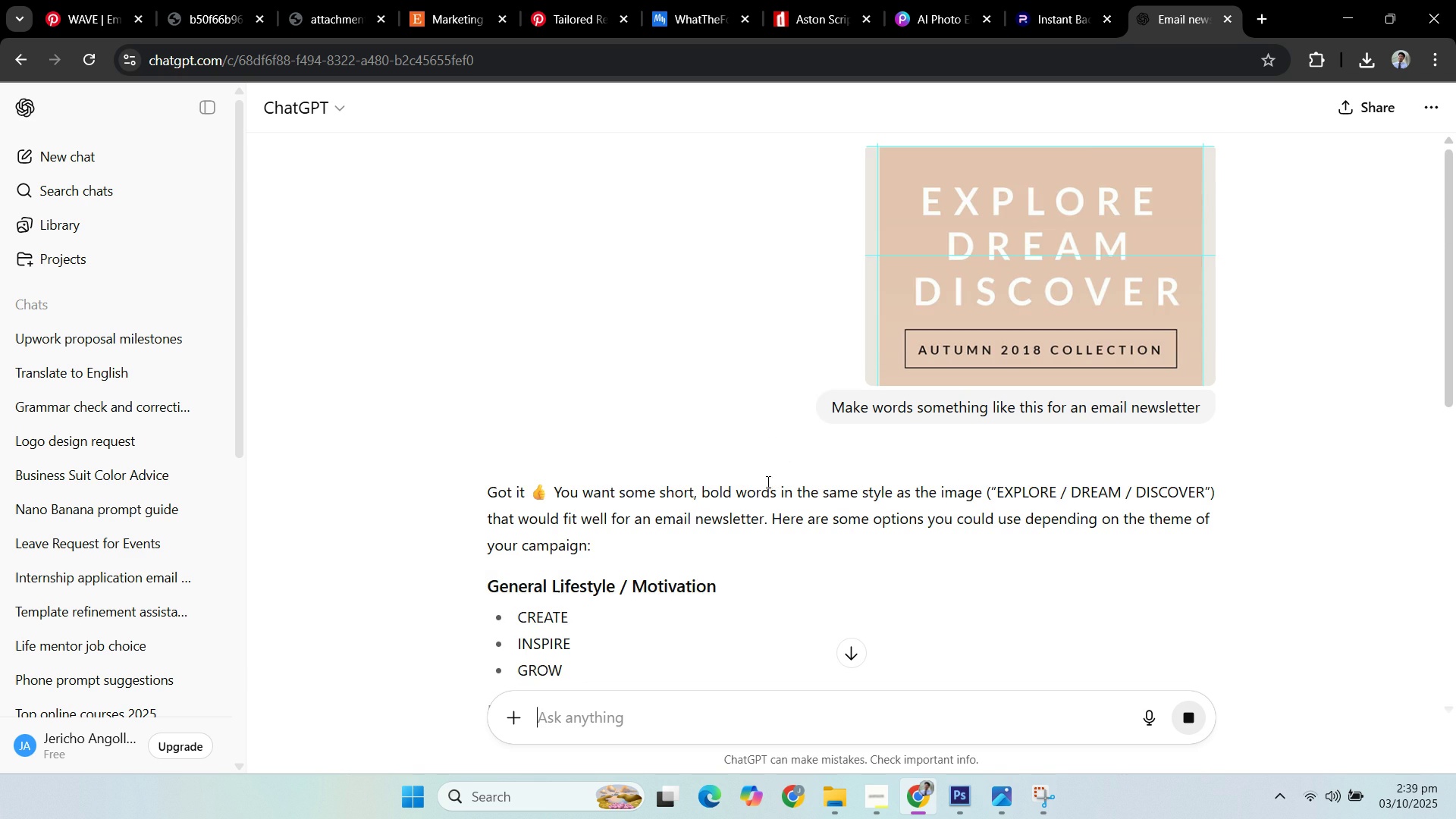 
scroll: coordinate [772, 527], scroll_direction: down, amount: 7.0
 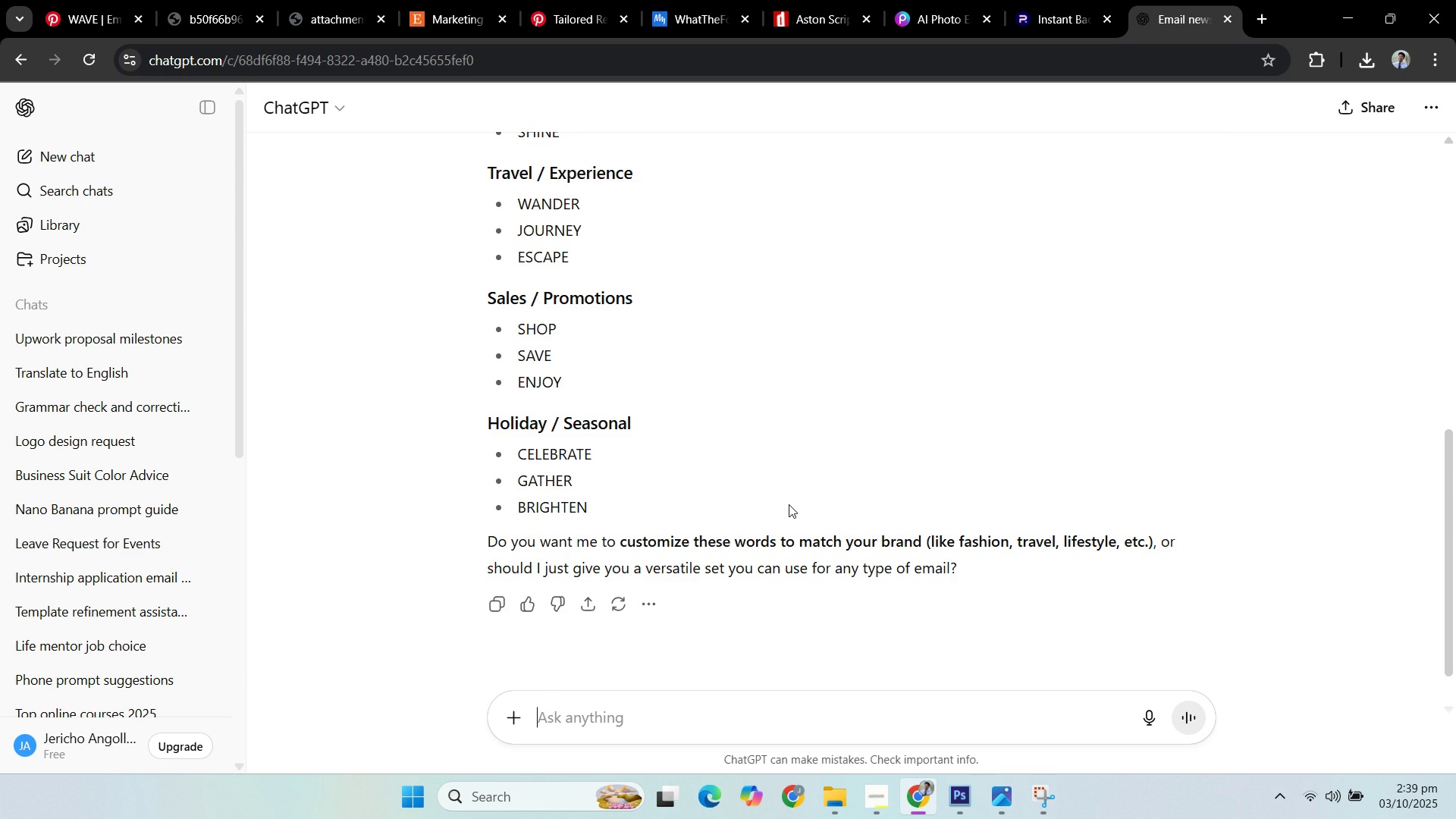 
scroll: coordinate [778, 513], scroll_direction: up, amount: 5.0
 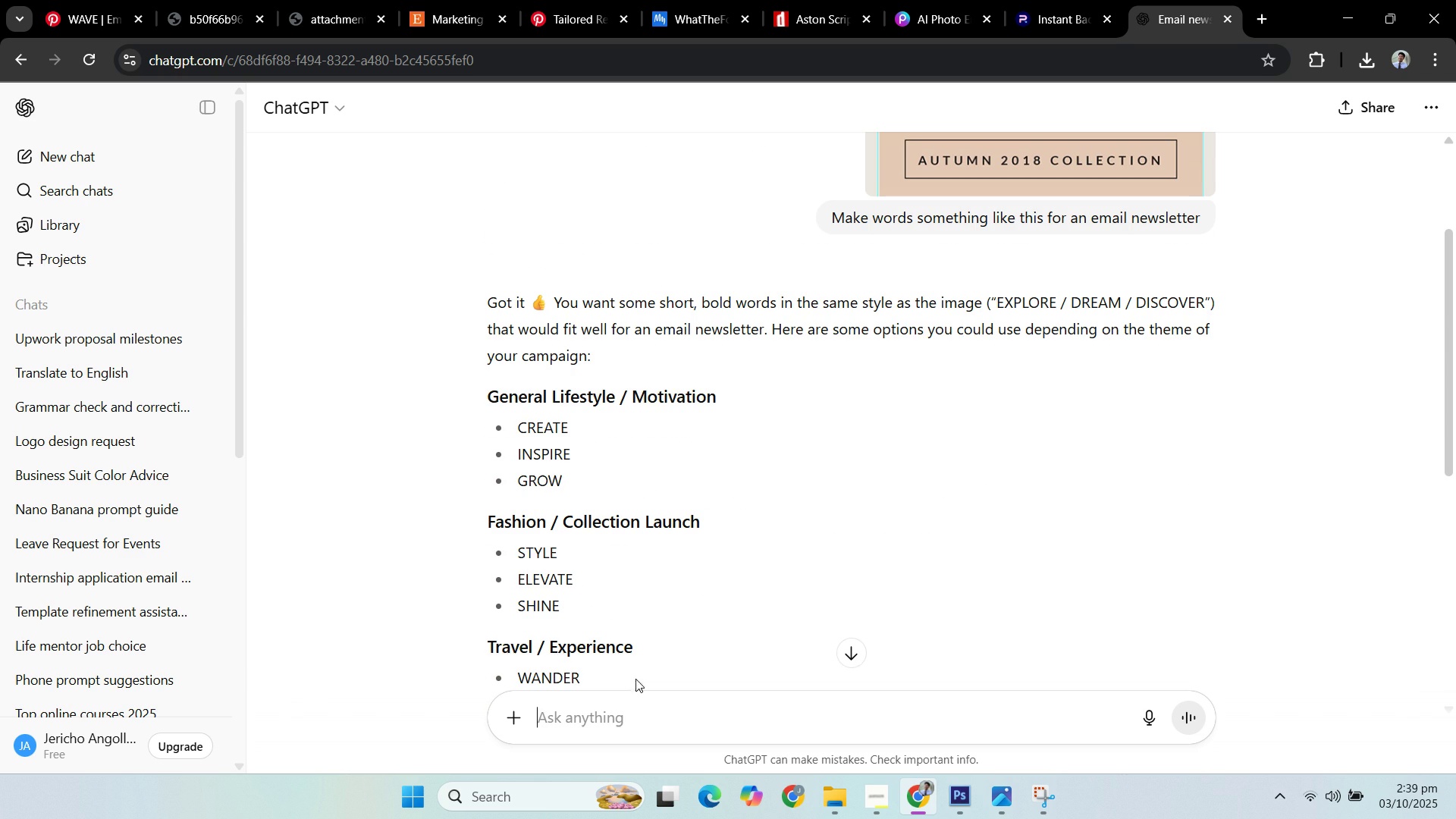 
type(this is for l)
key(Backspace)
type(clothing brand and please include the text on the box)
 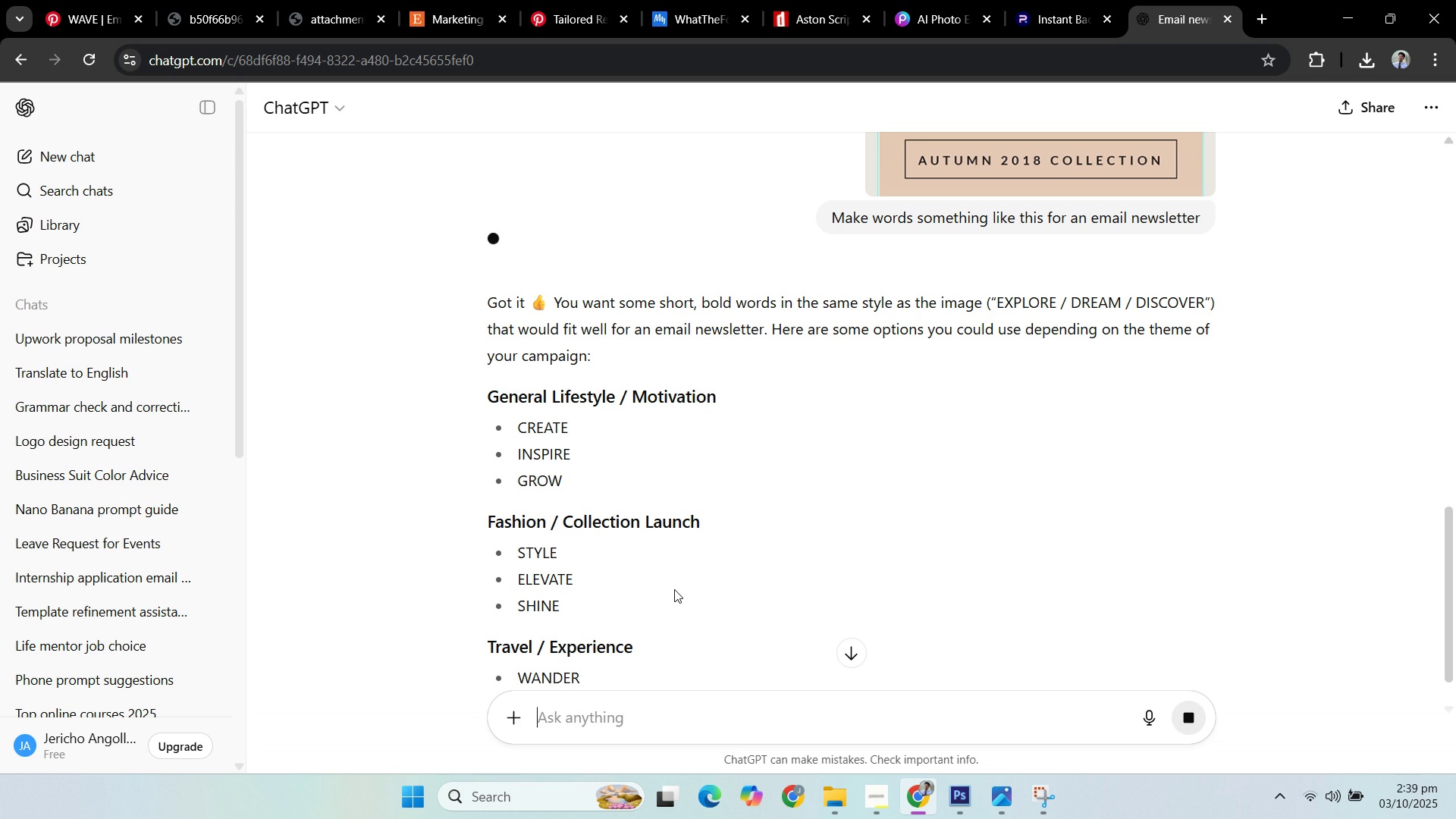 
key(Enter)
 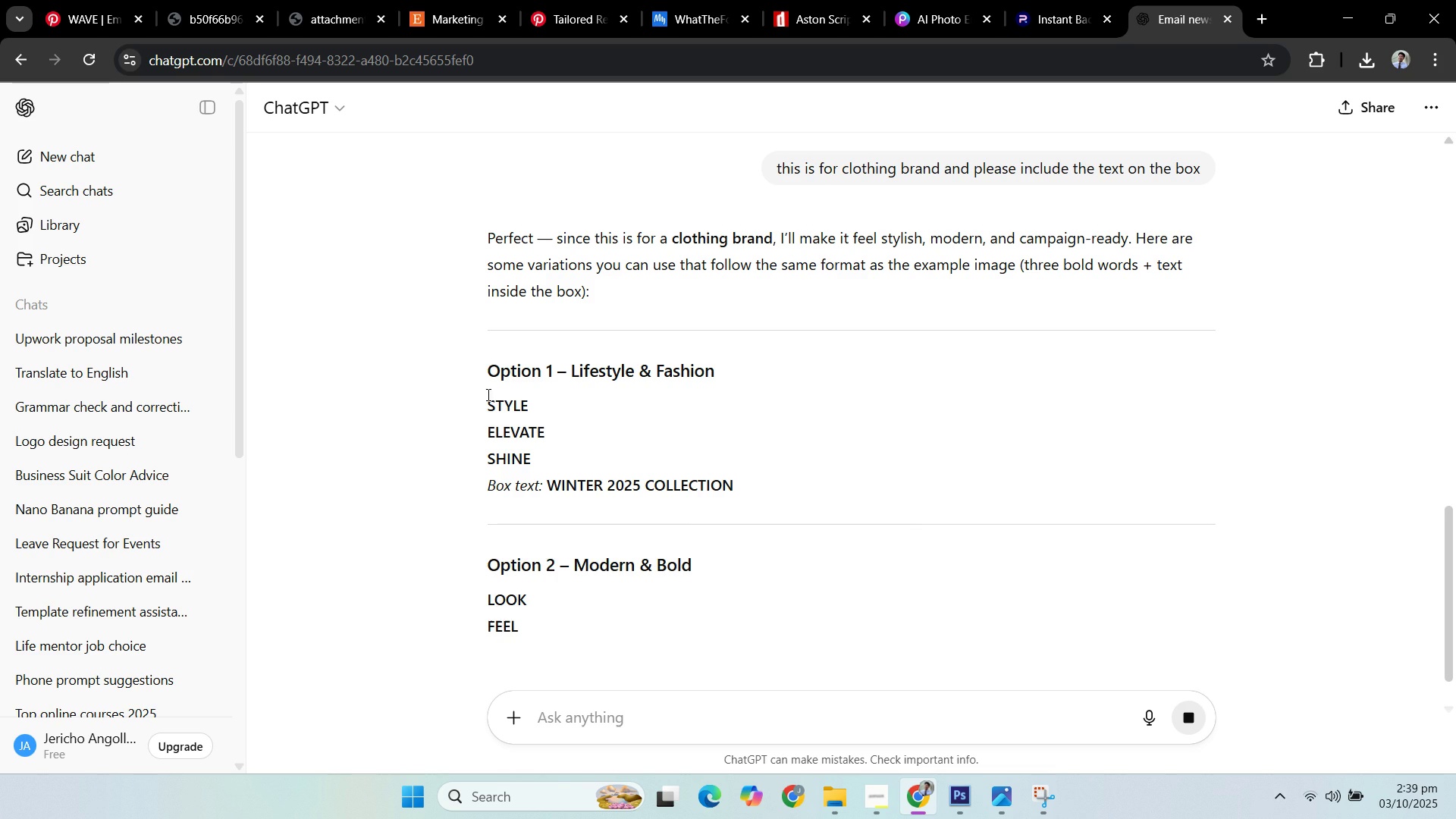 
wait(6.42)
 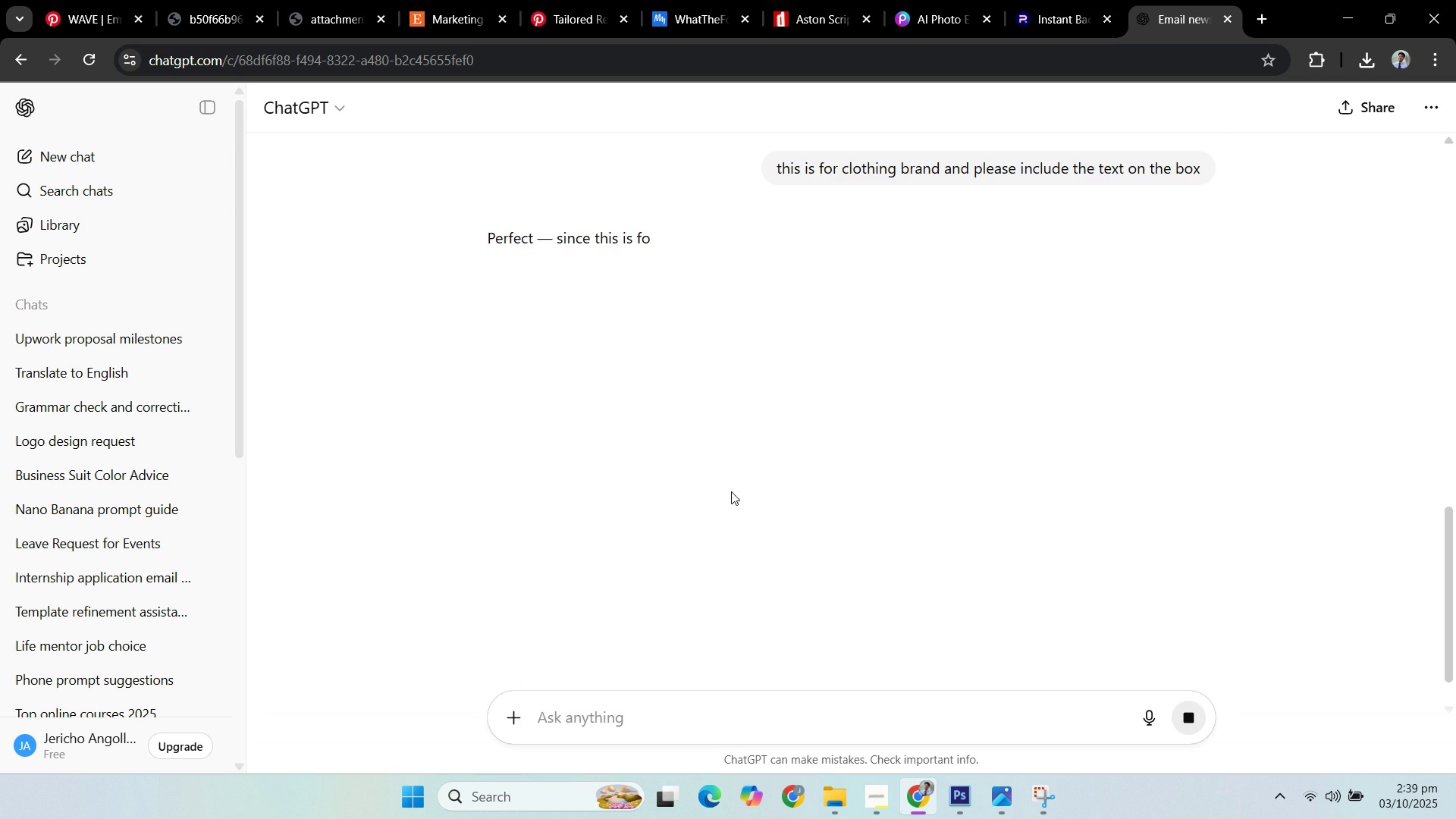 
left_click([558, 453])
 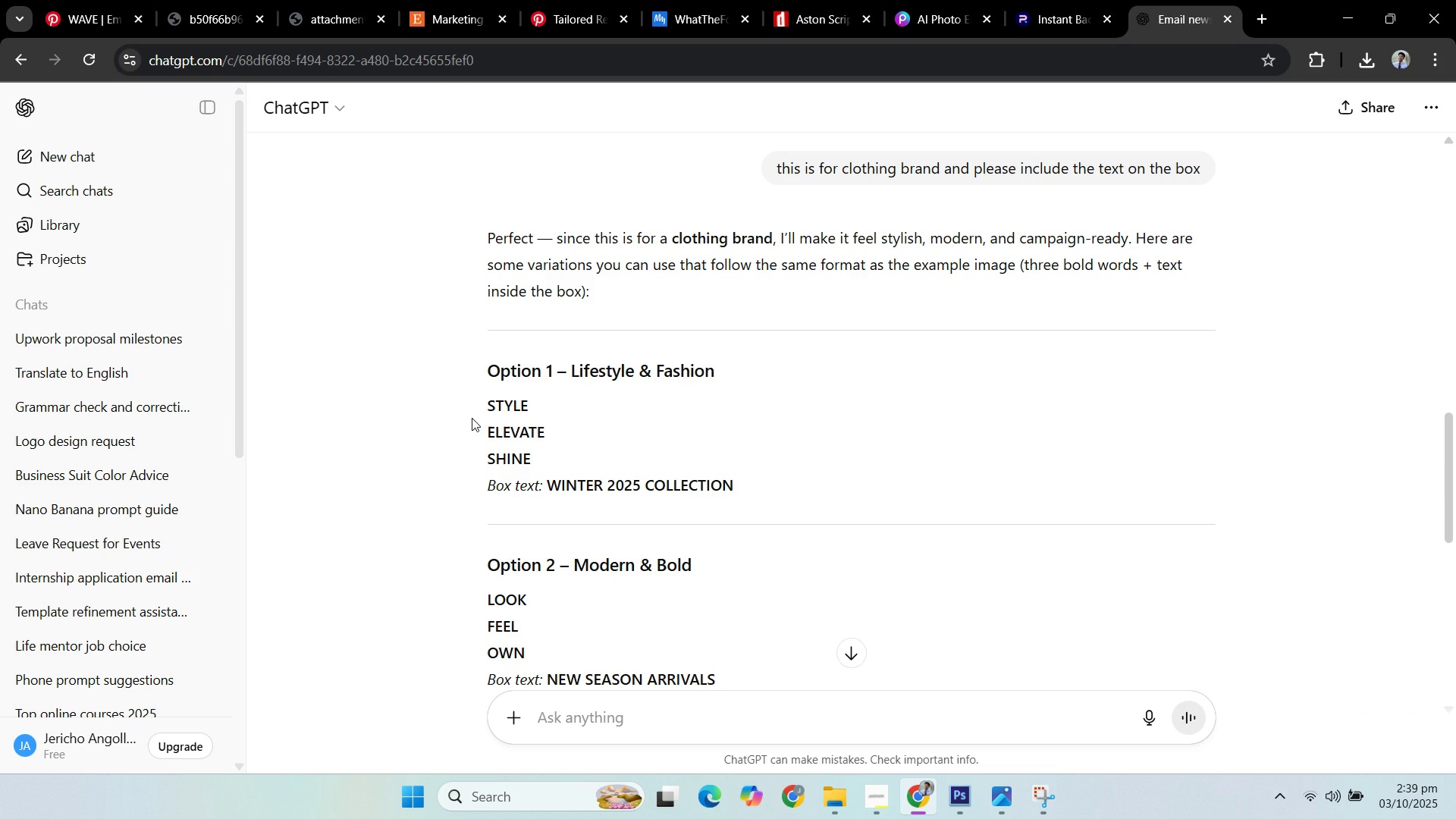 
wait(5.14)
 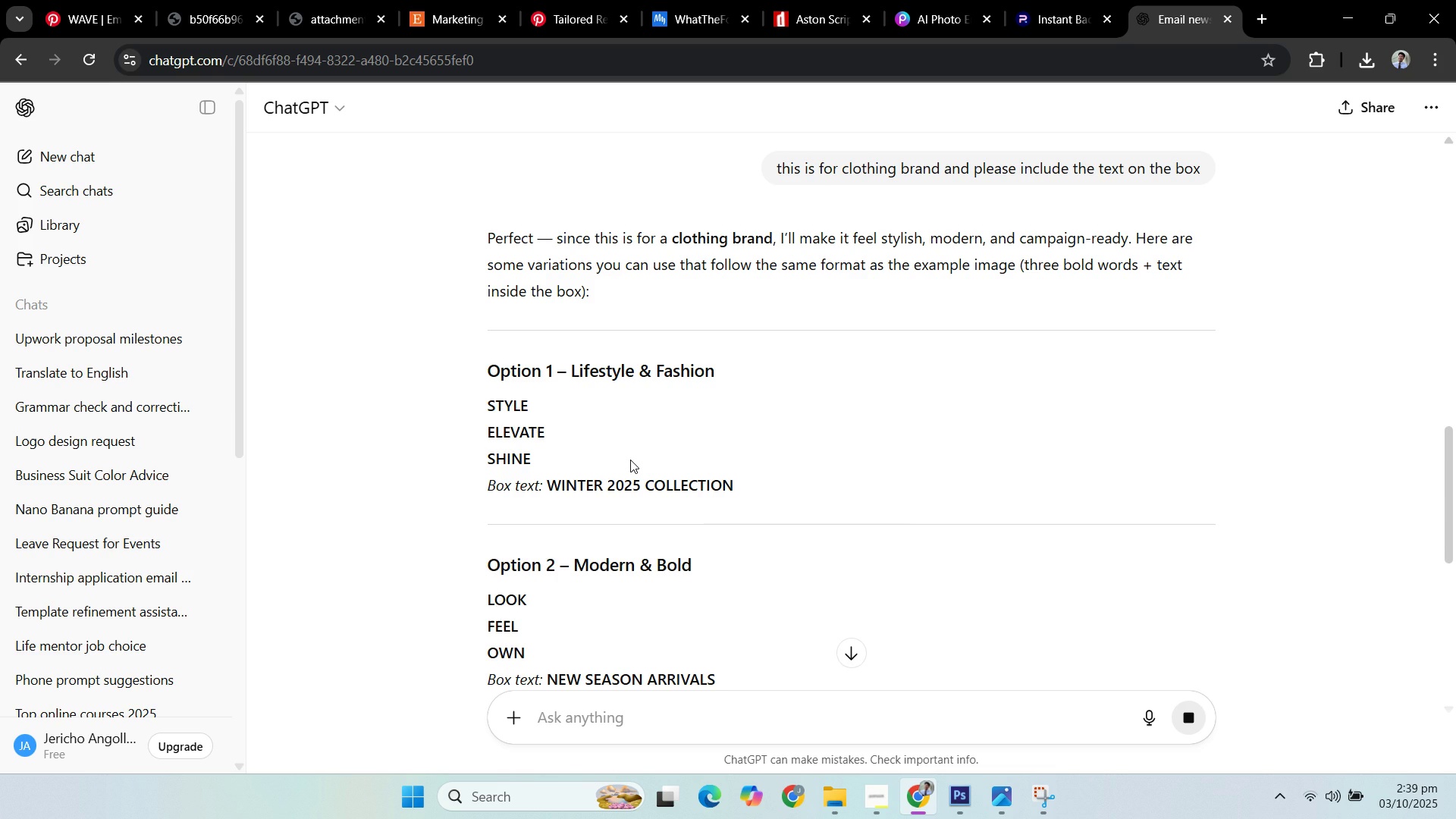 
left_click([966, 800])
 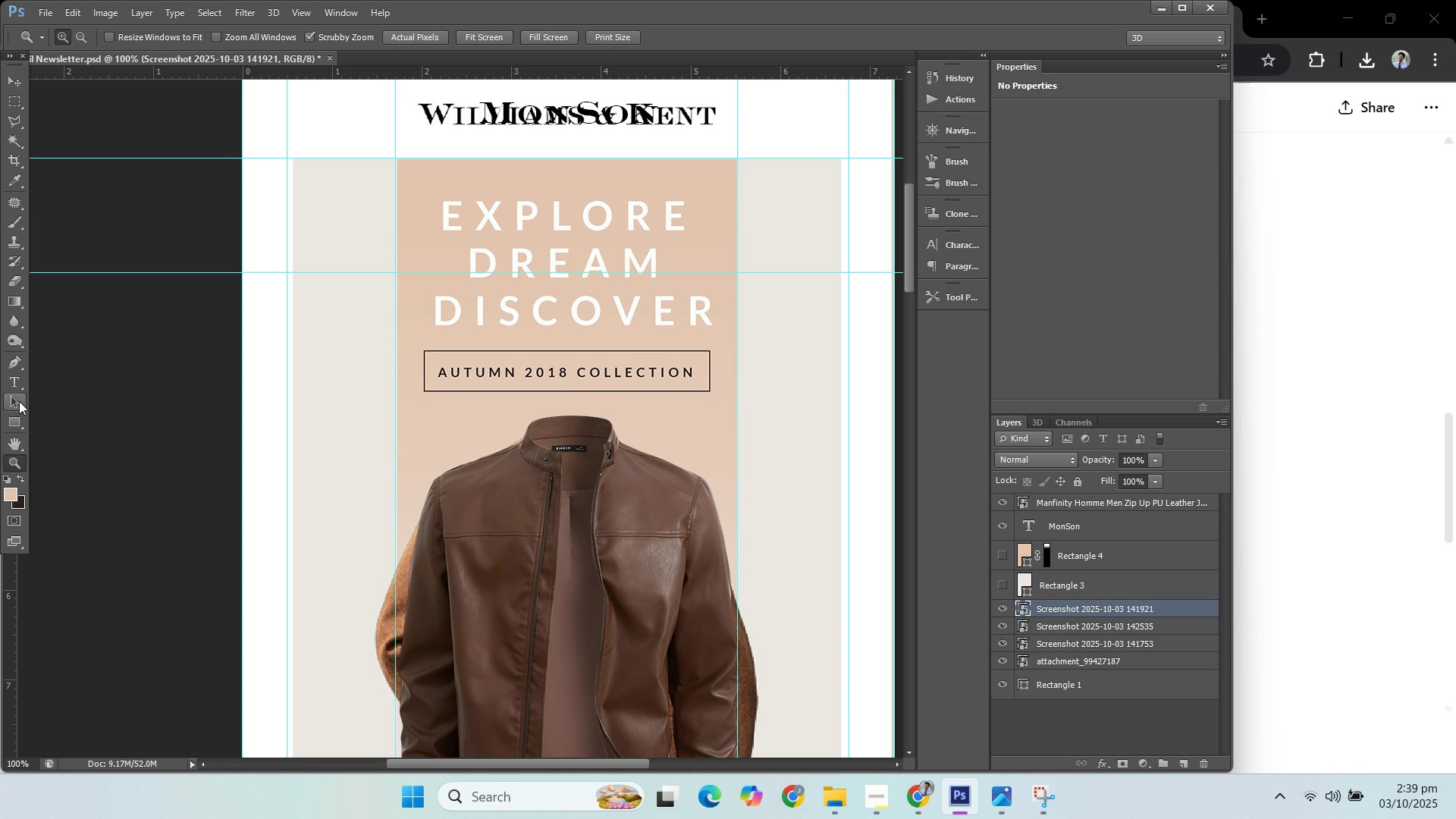 
left_click([14, 383])
 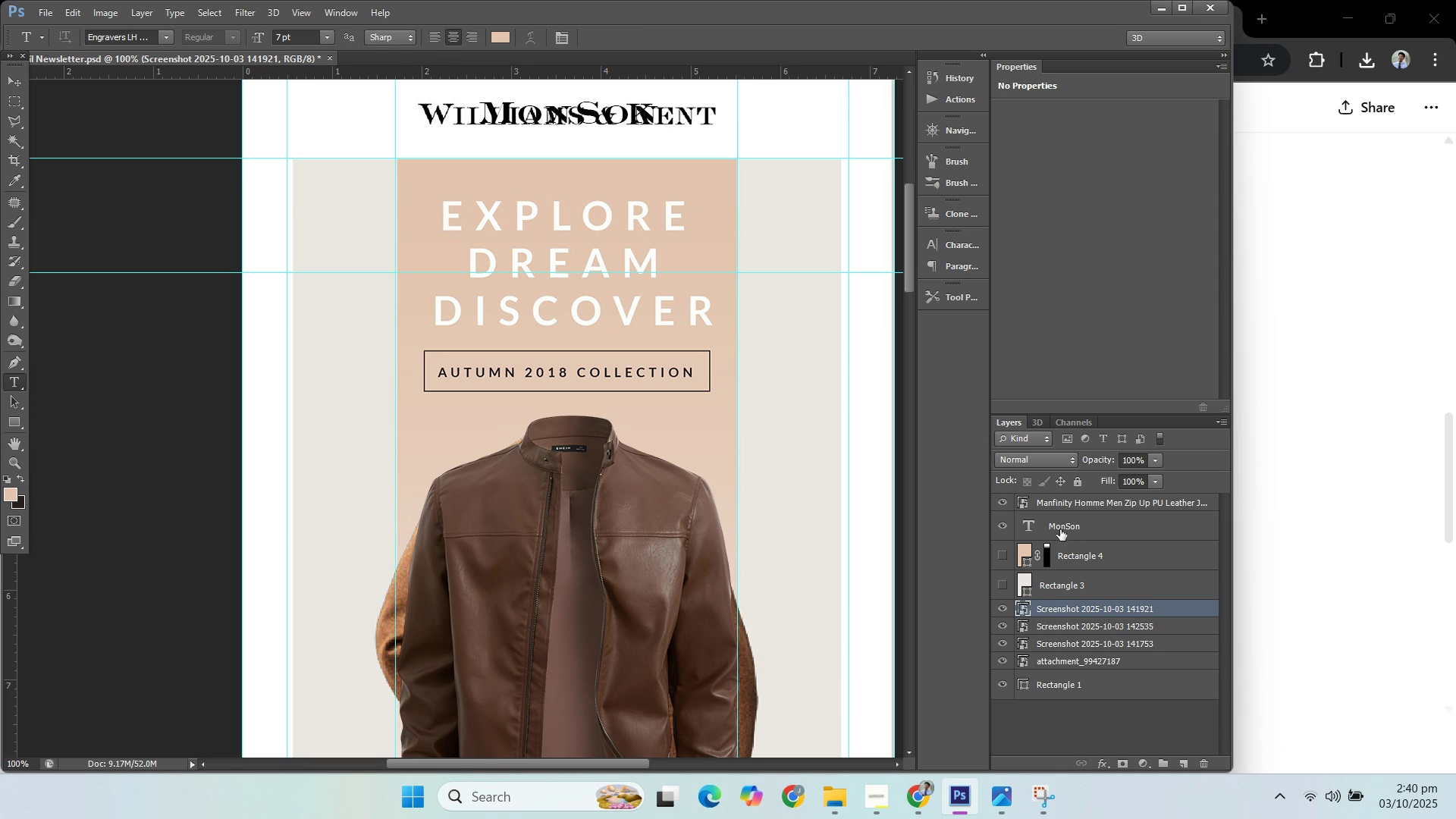 
wait(5.63)
 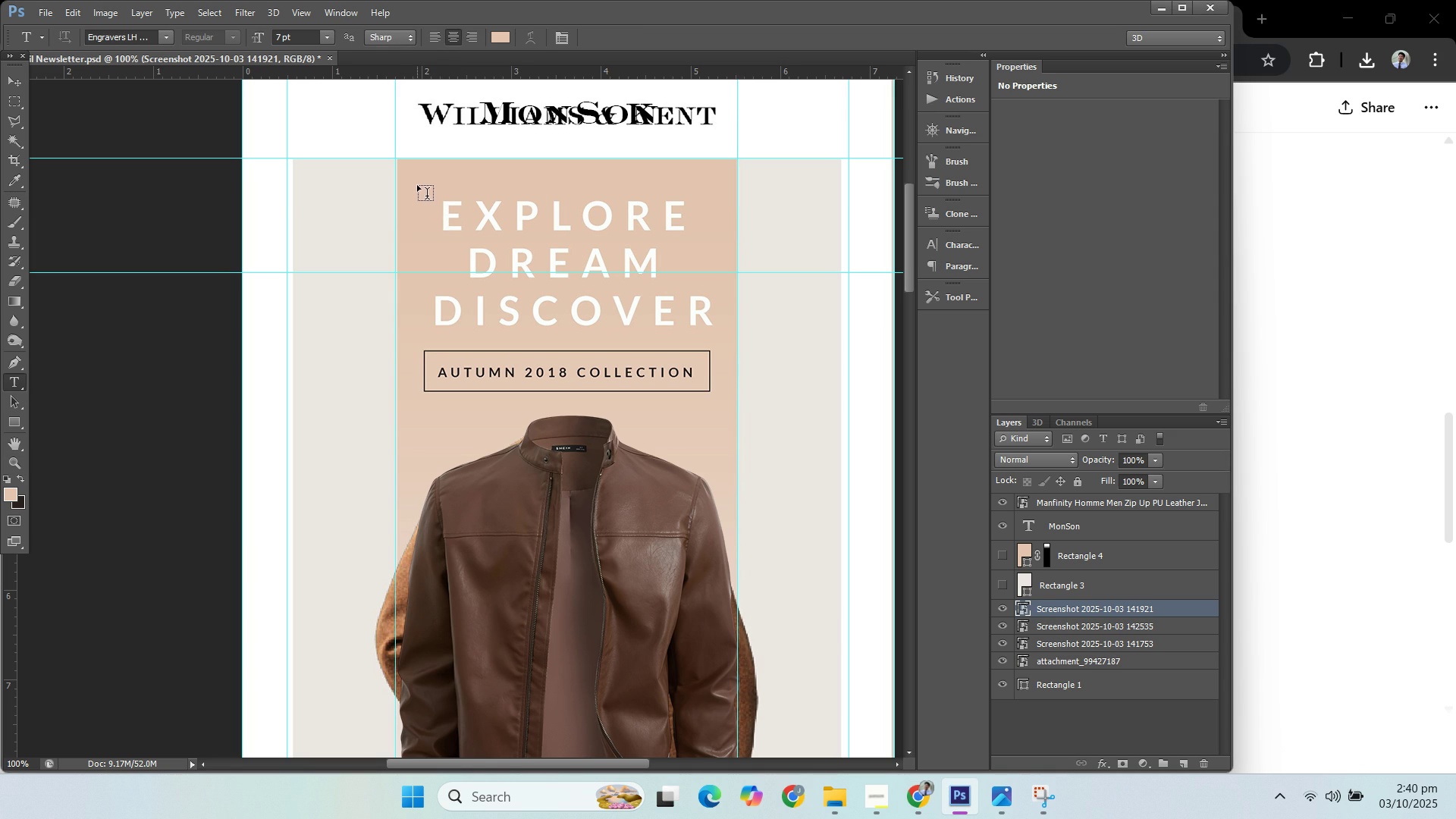 
left_click([1088, 565])
 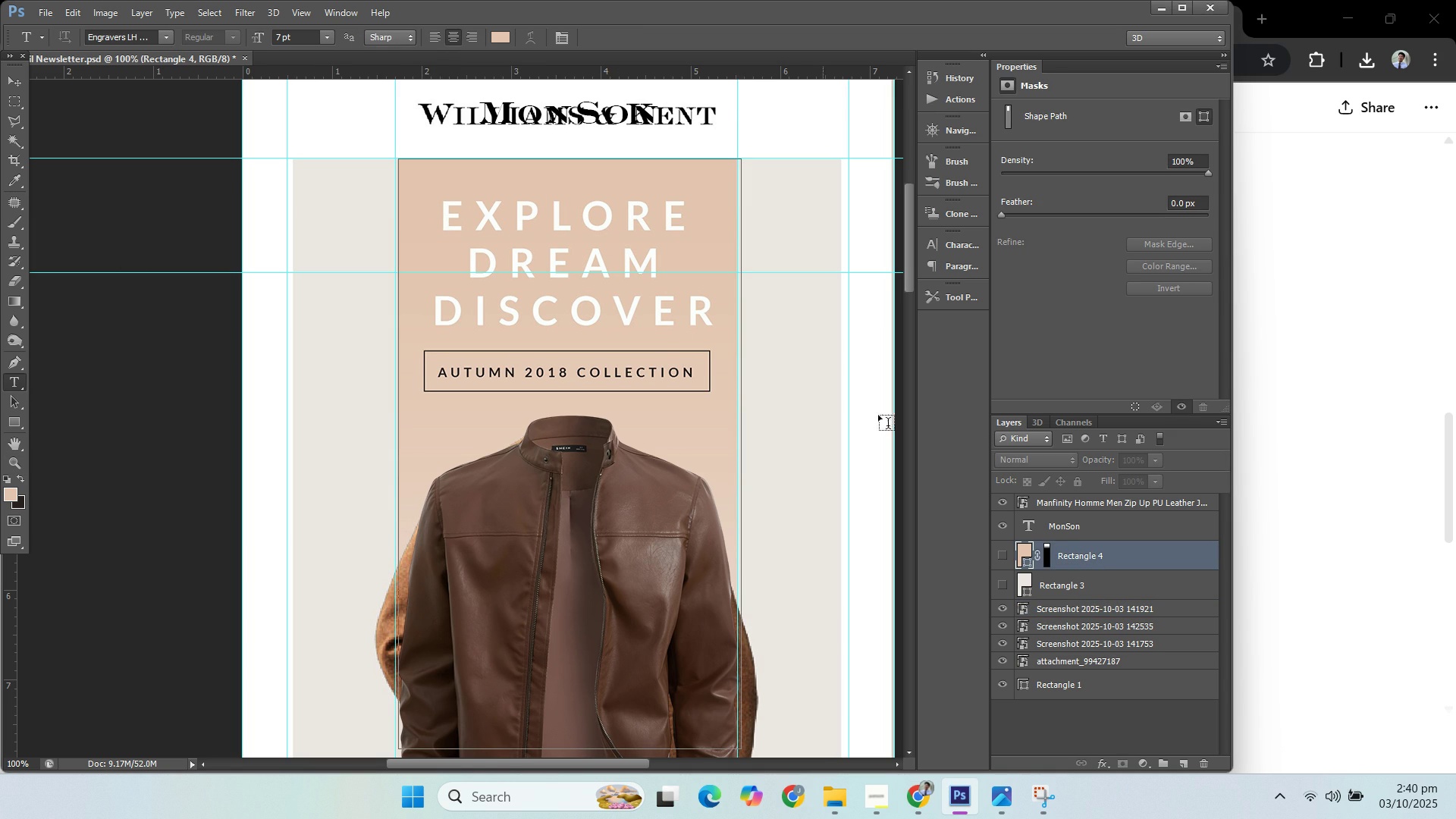 
left_click([1114, 523])
 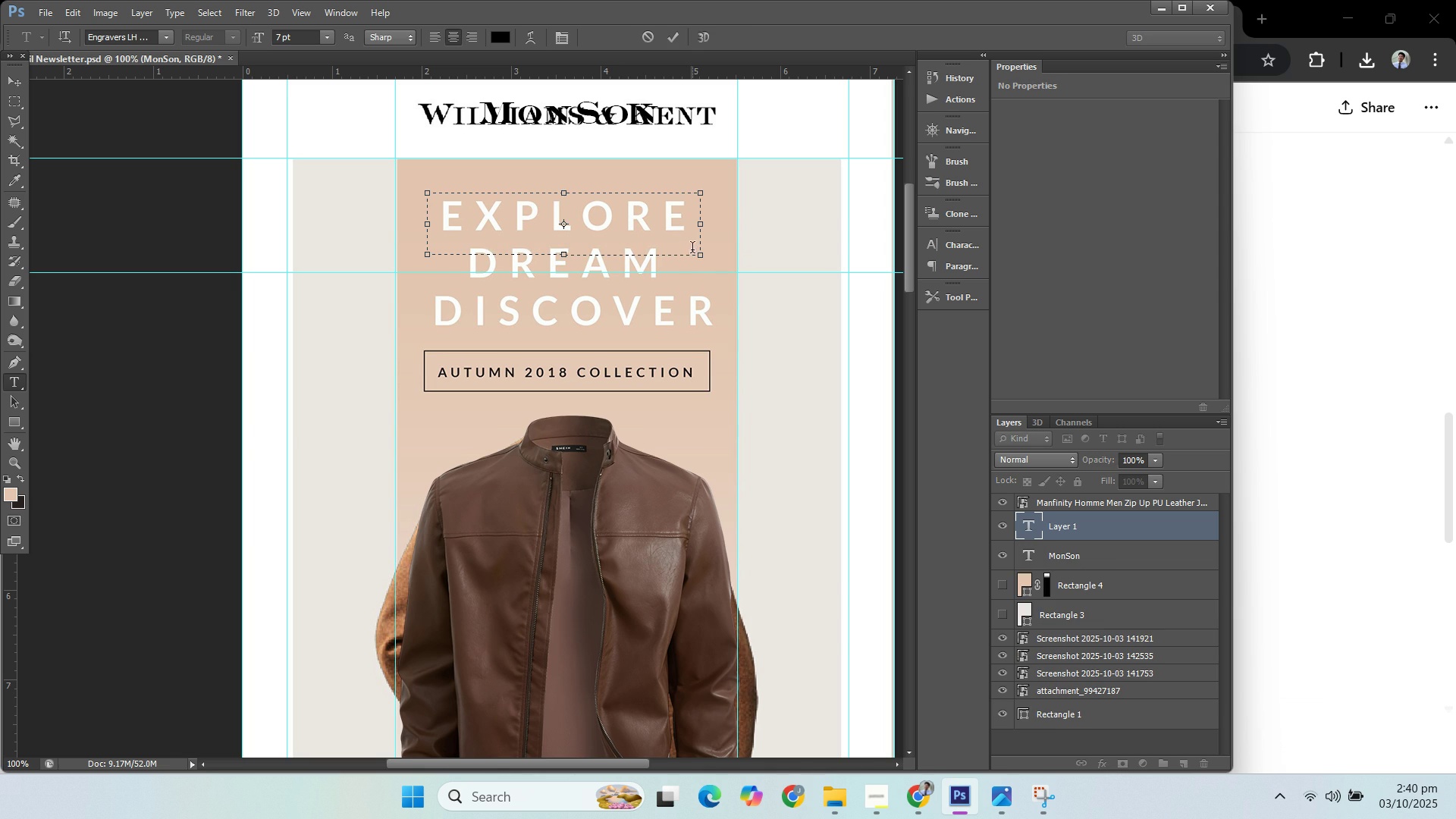 
wait(5.11)
 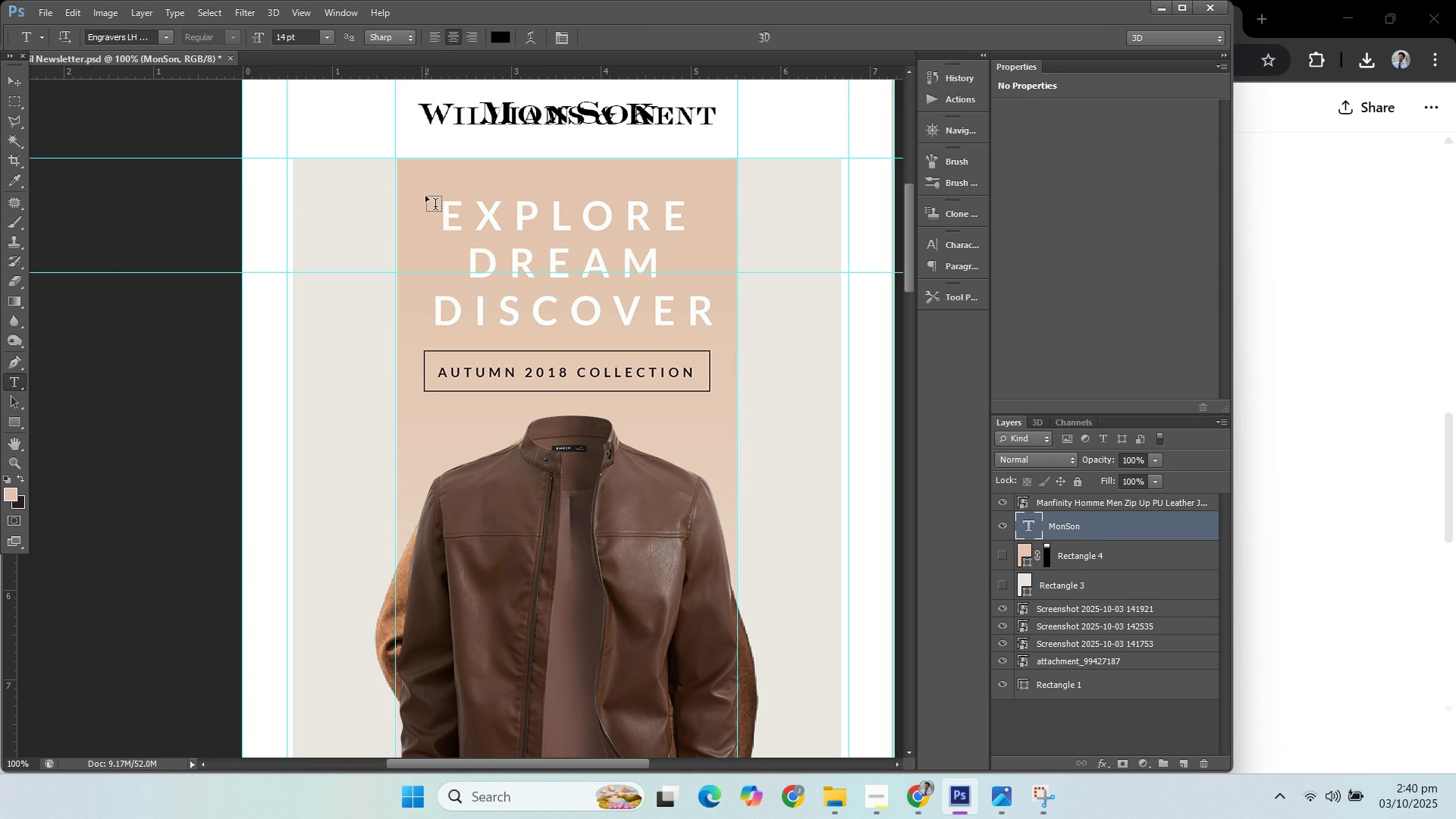 
type(asd)
 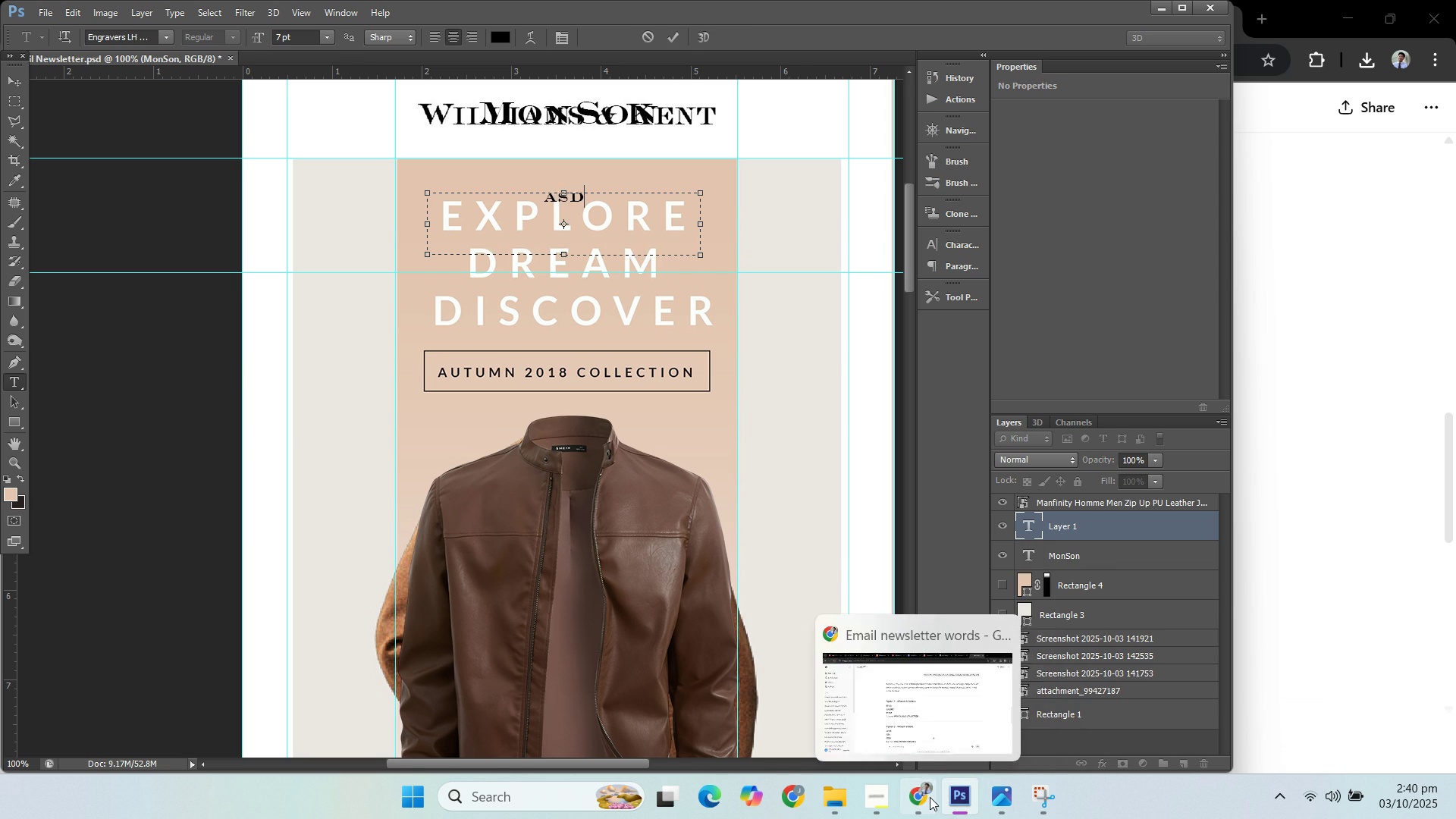 
left_click([930, 797])
 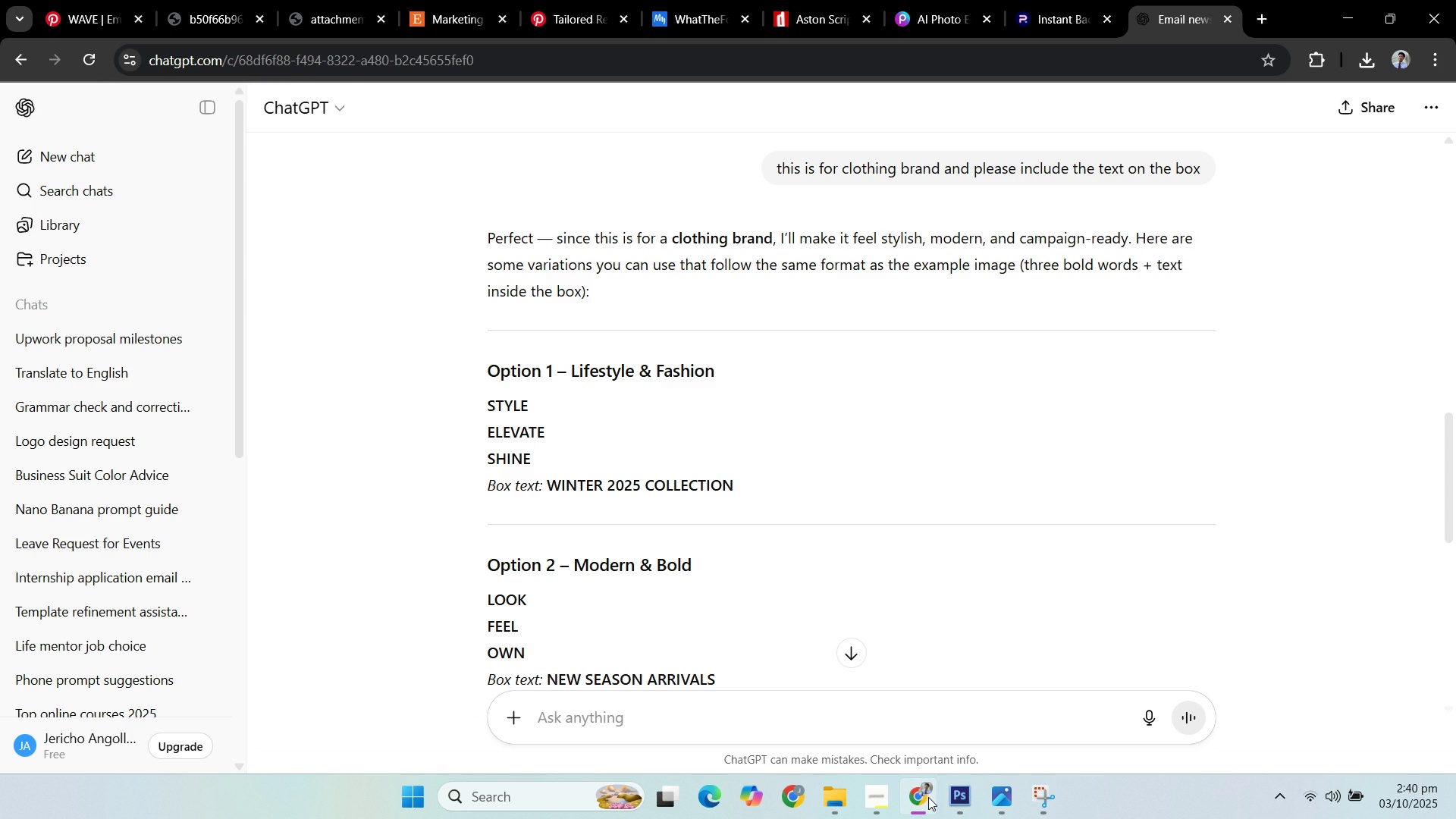 
left_click([928, 797])
 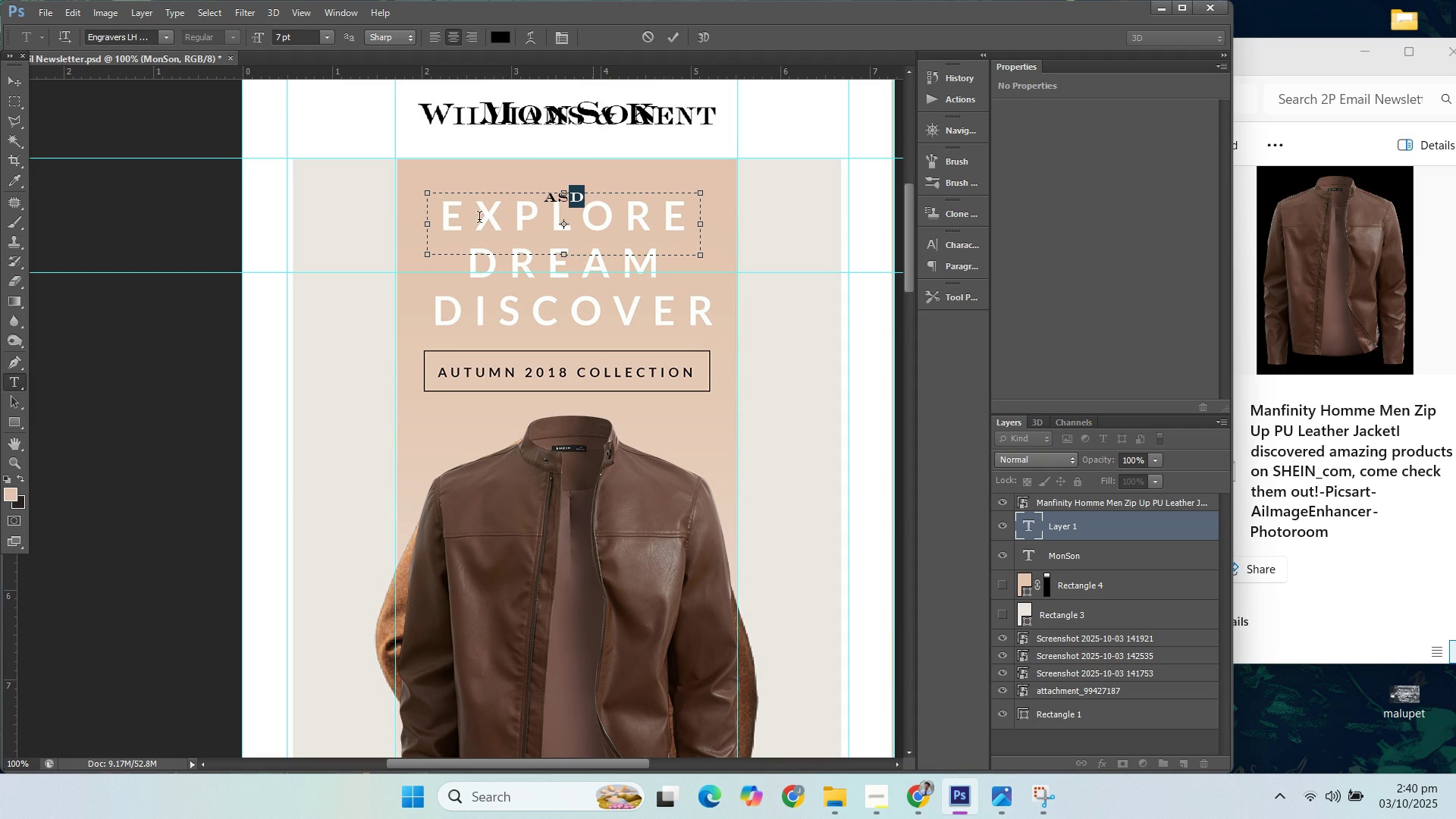 
type(Sty)
key(Backspace)
key(Backspace)
type(TYKE)
key(Backspace)
key(Backspace)
type(LE)